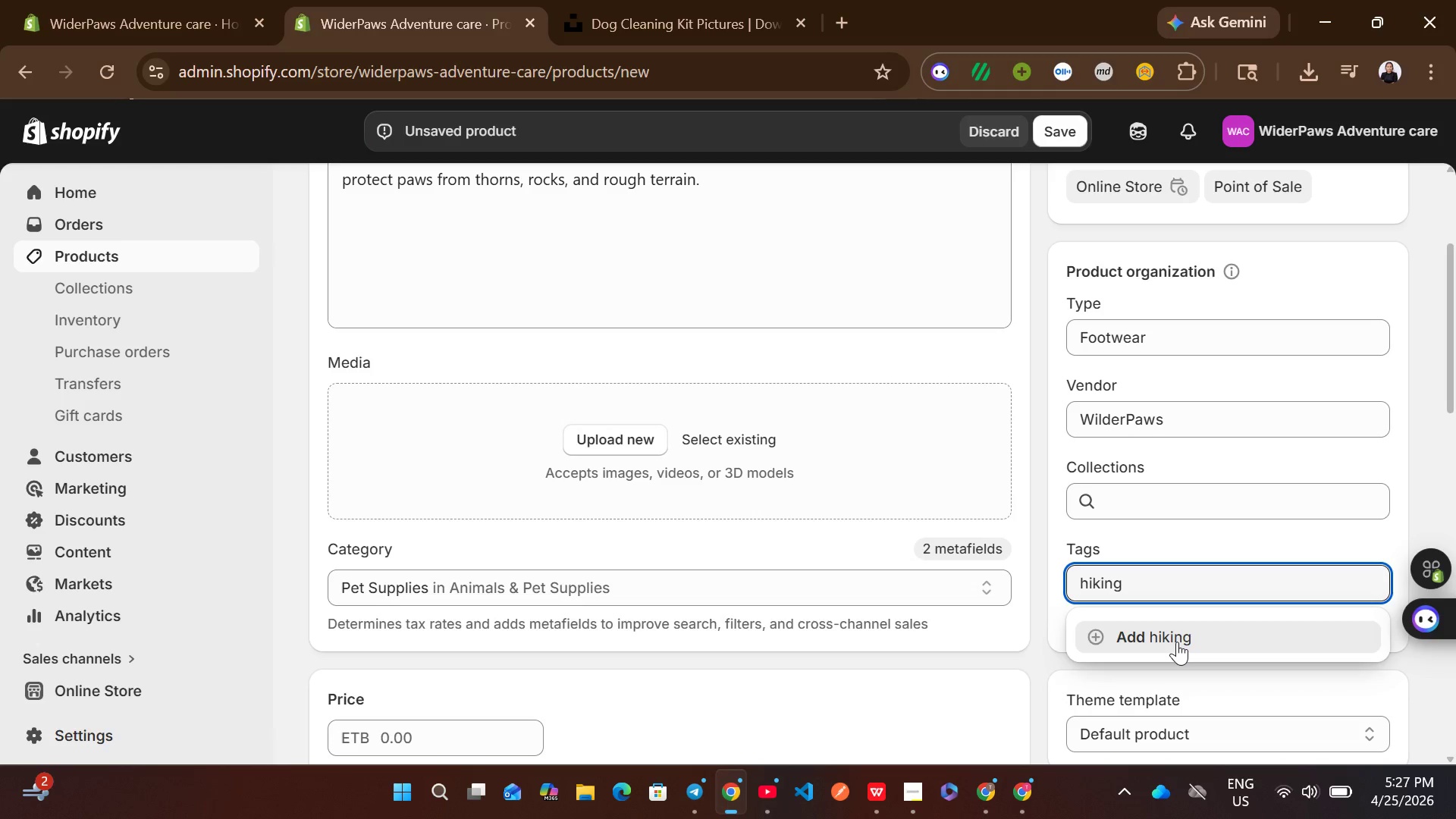 
left_click([1177, 642])
 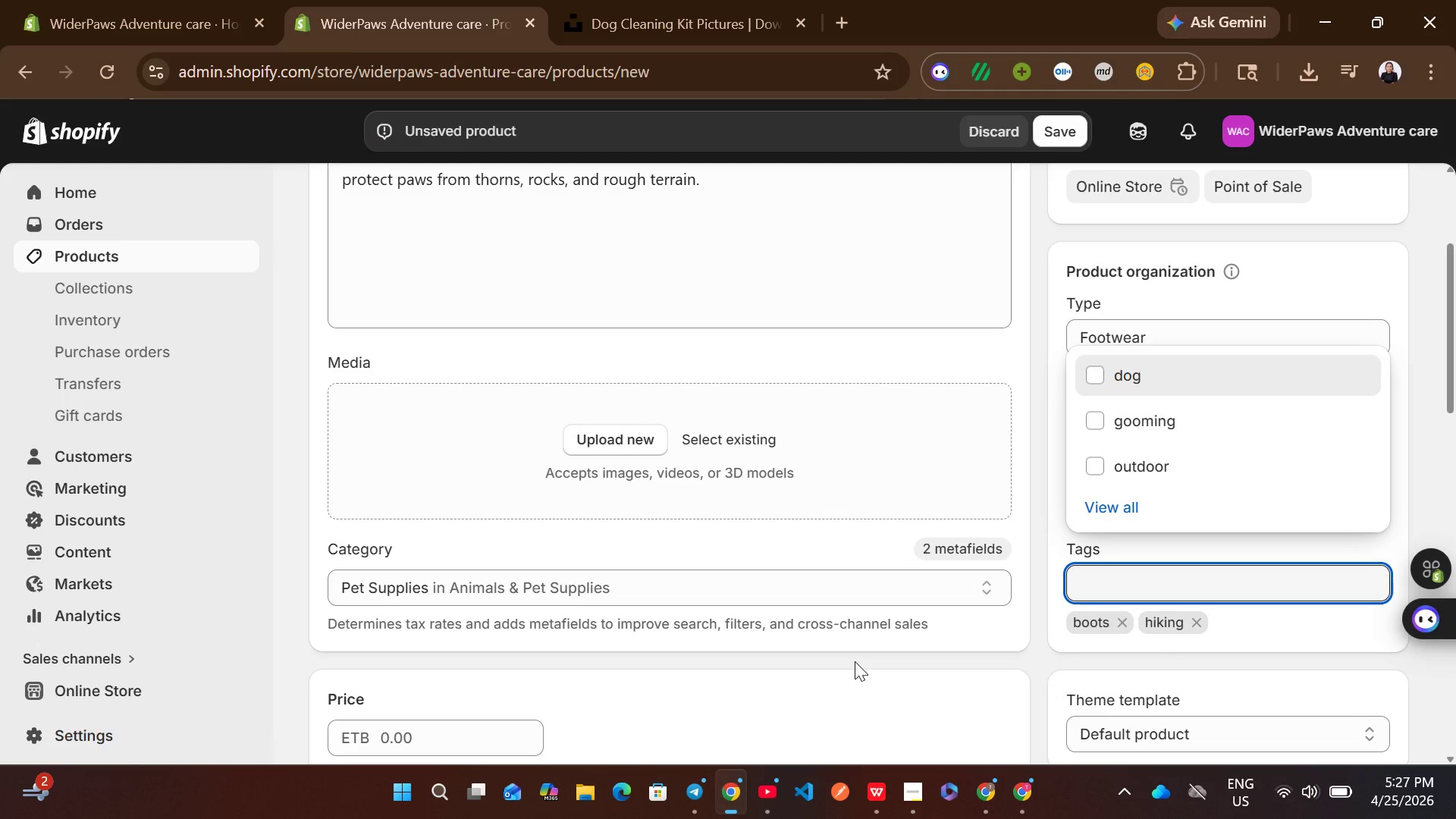 
left_click([913, 787])